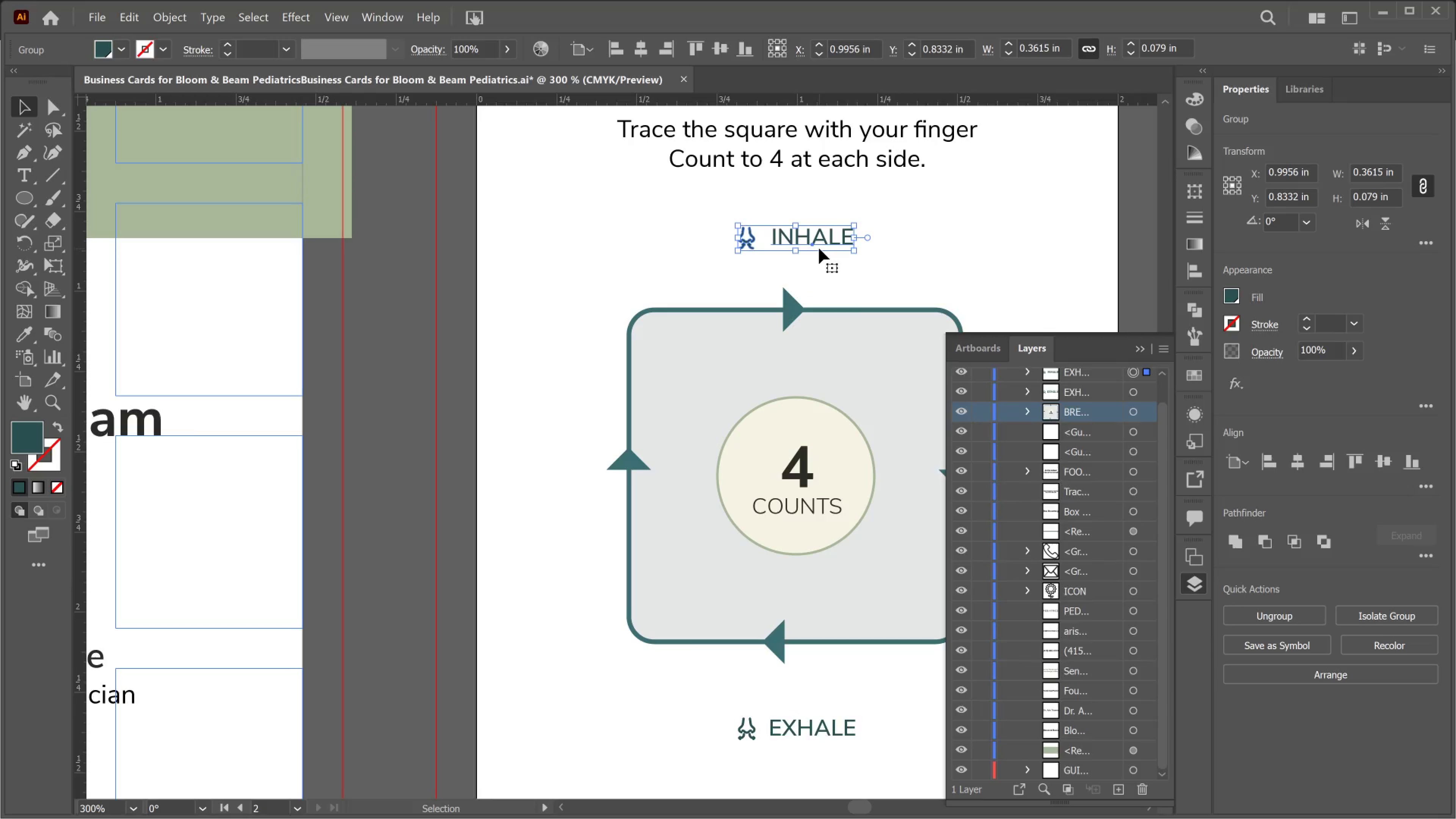 
key(ArrowUp)
 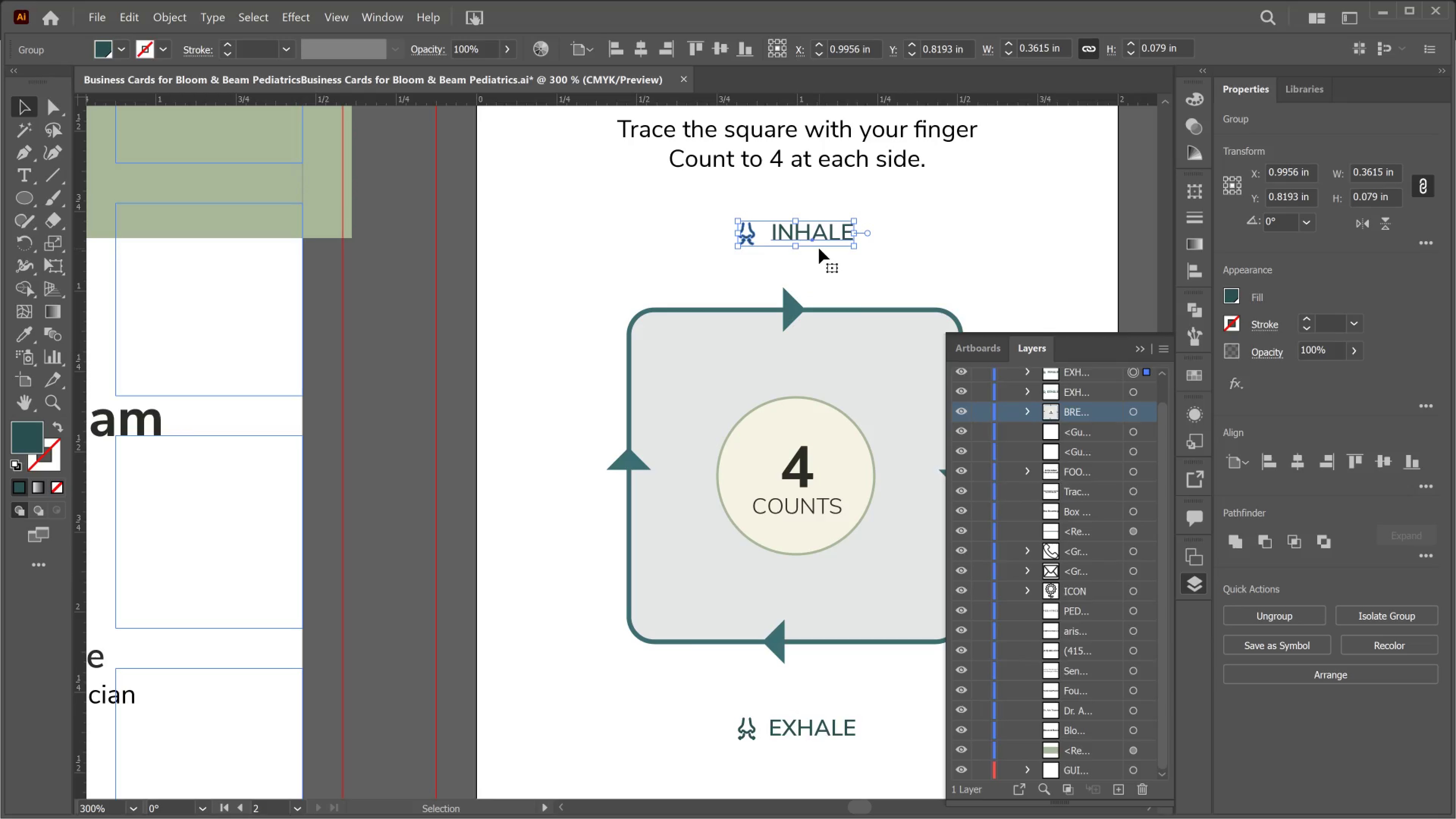 
hold_key(key=AltLeft, duration=0.66)
 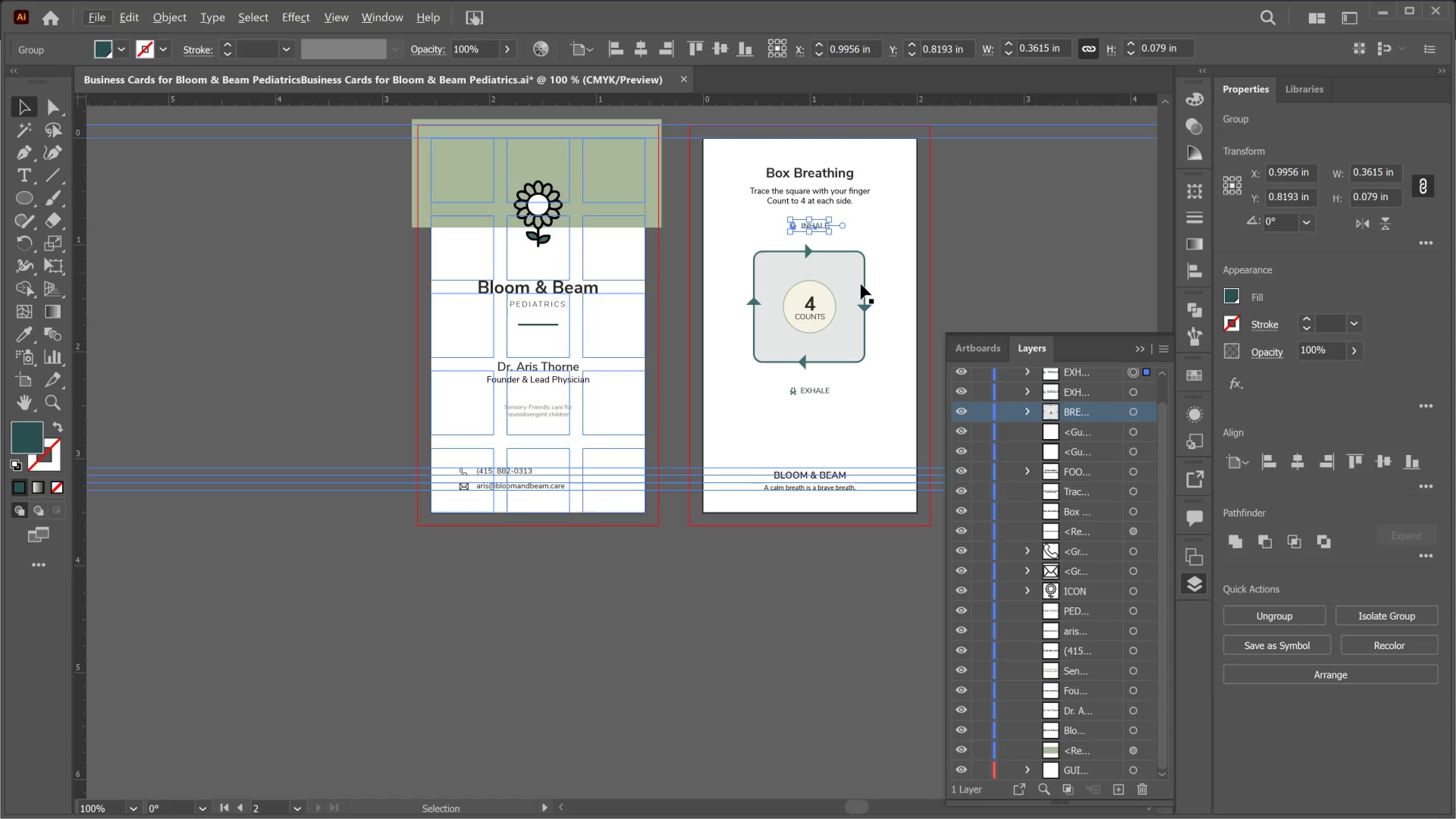 
key(Alt+AltLeft)
 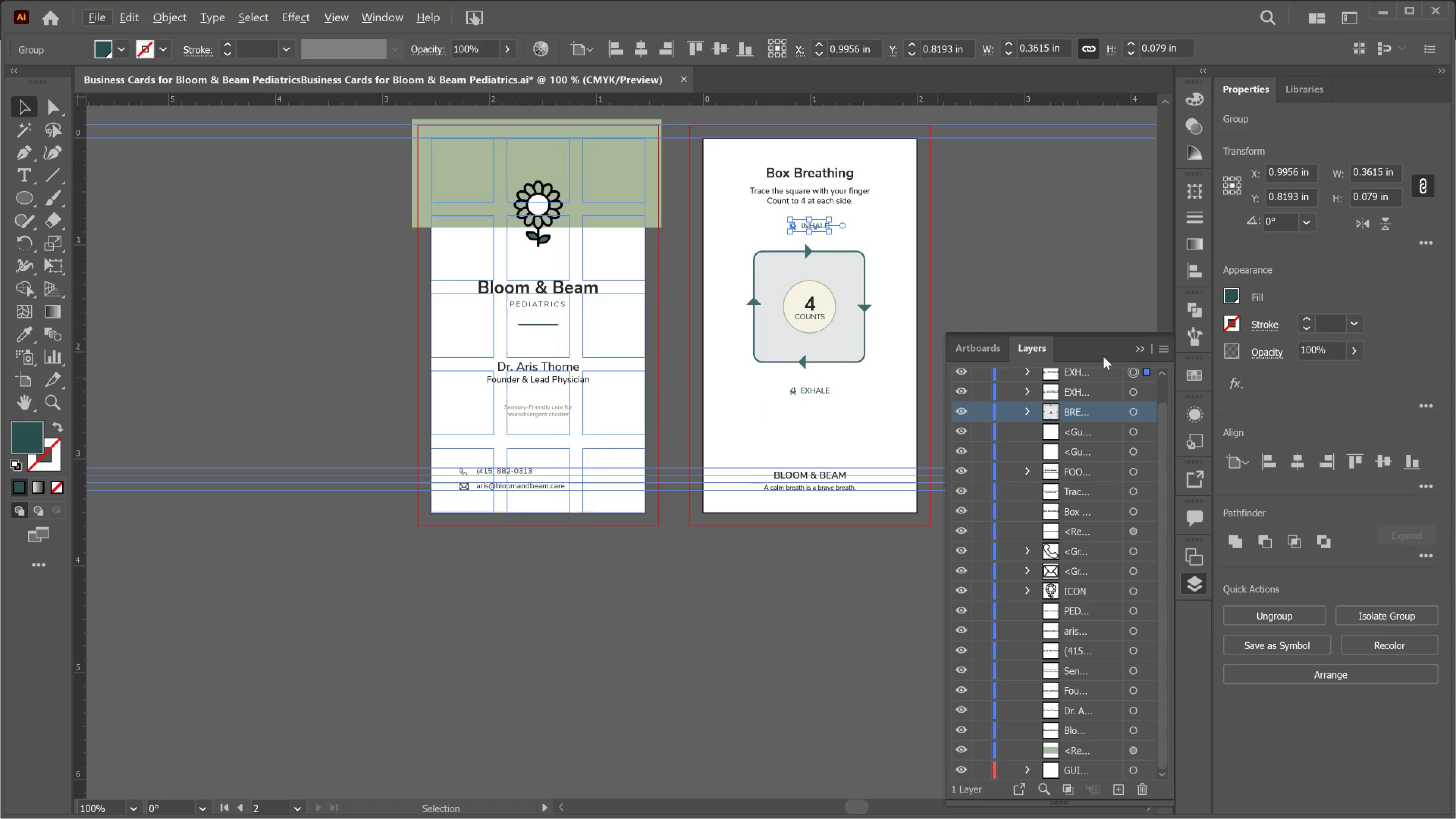 
scroll: coordinate [819, 248], scroll_direction: down, amount: 4.0
 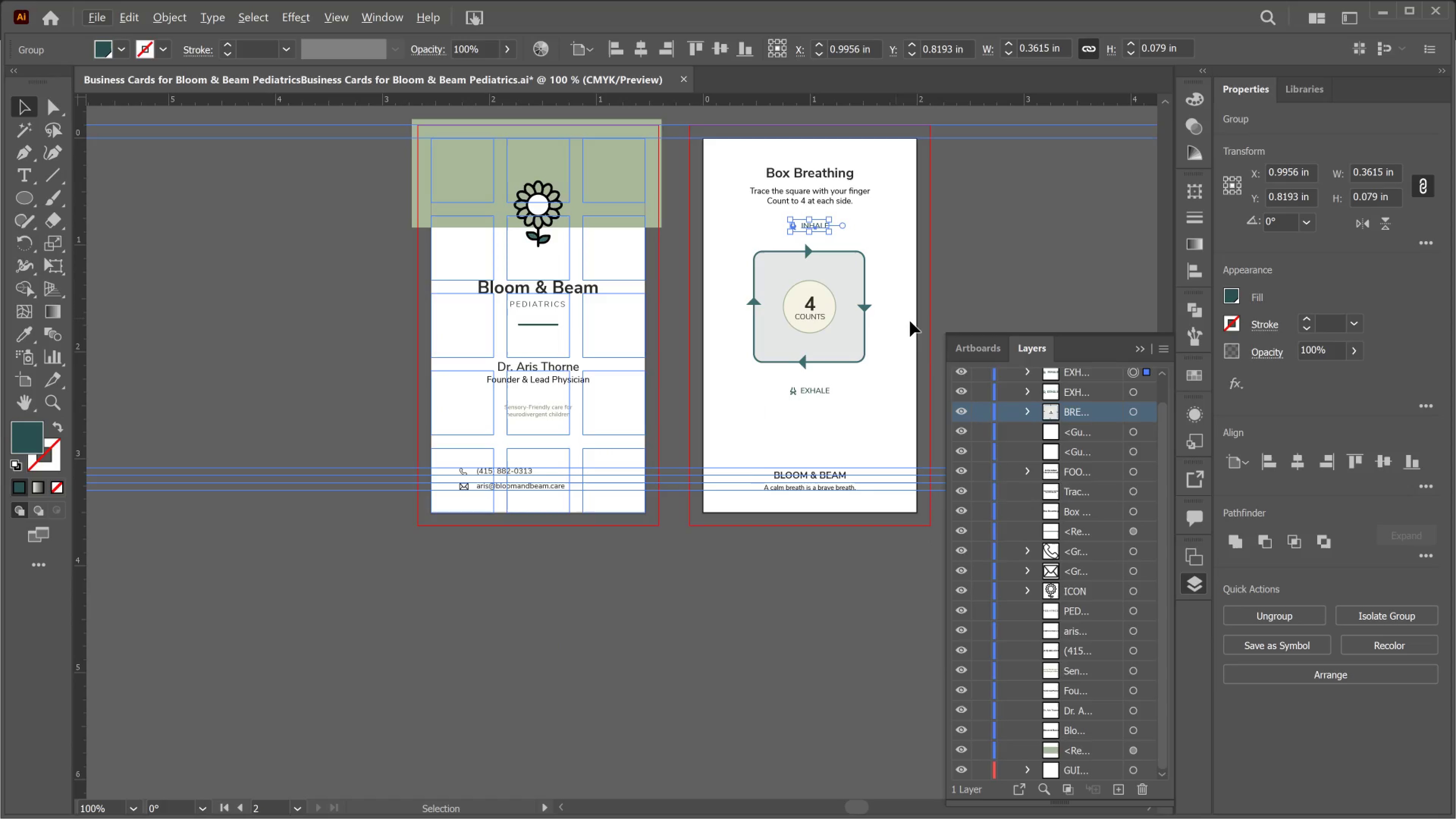 
left_click([1139, 351])
 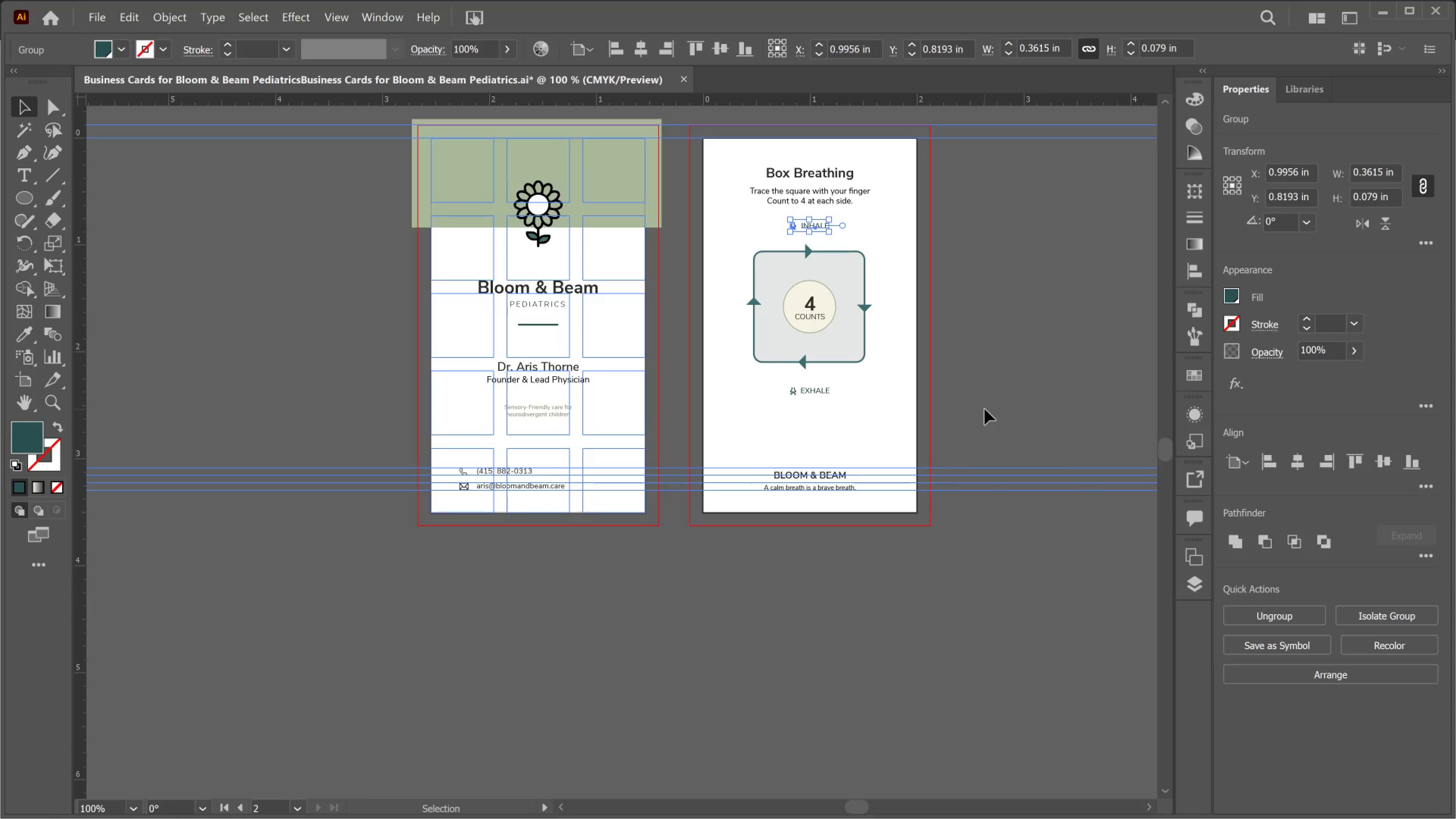 
left_click_drag(start_coordinate=[984, 412], to_coordinate=[742, 203])
 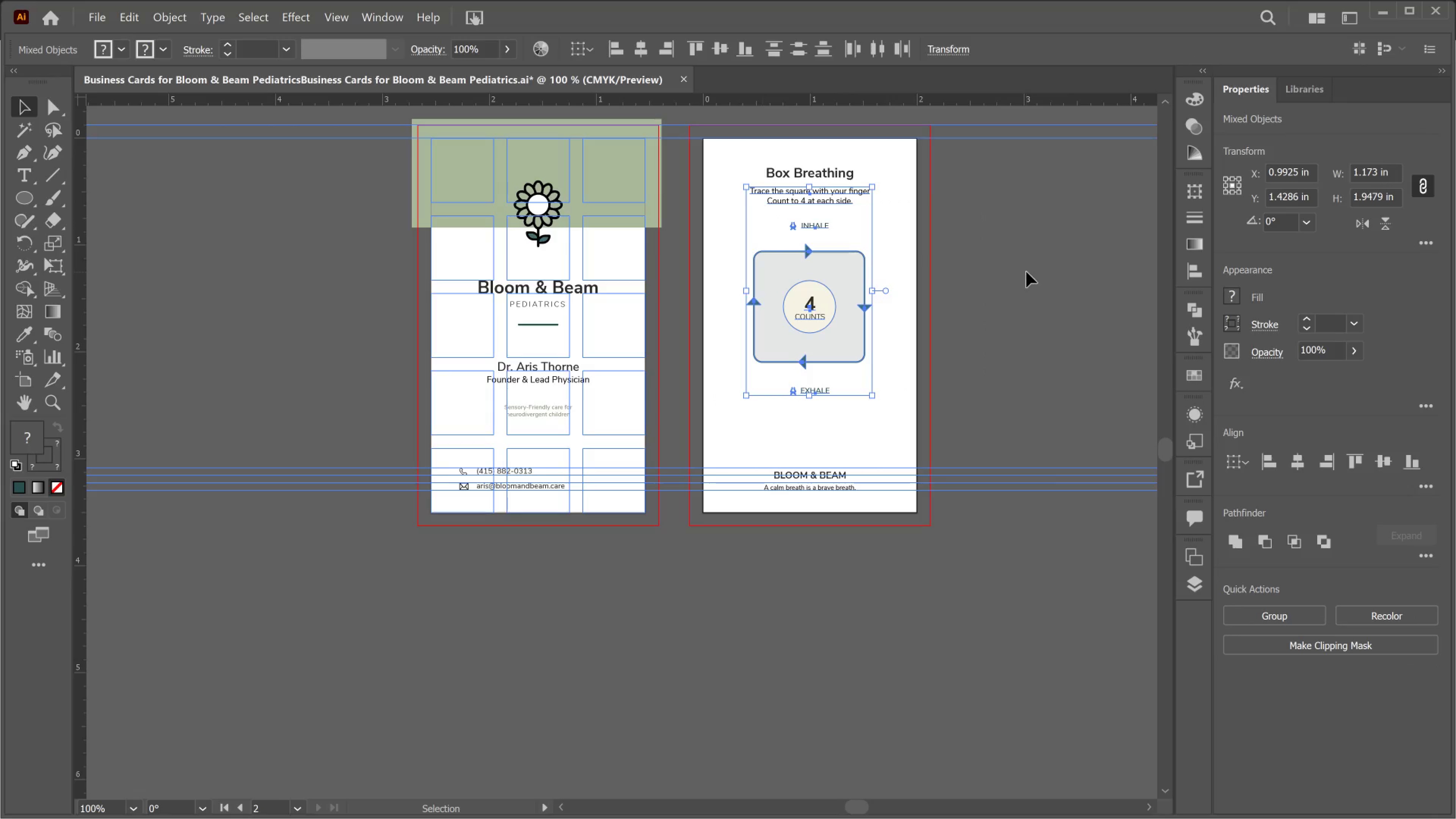 
left_click([1026, 272])
 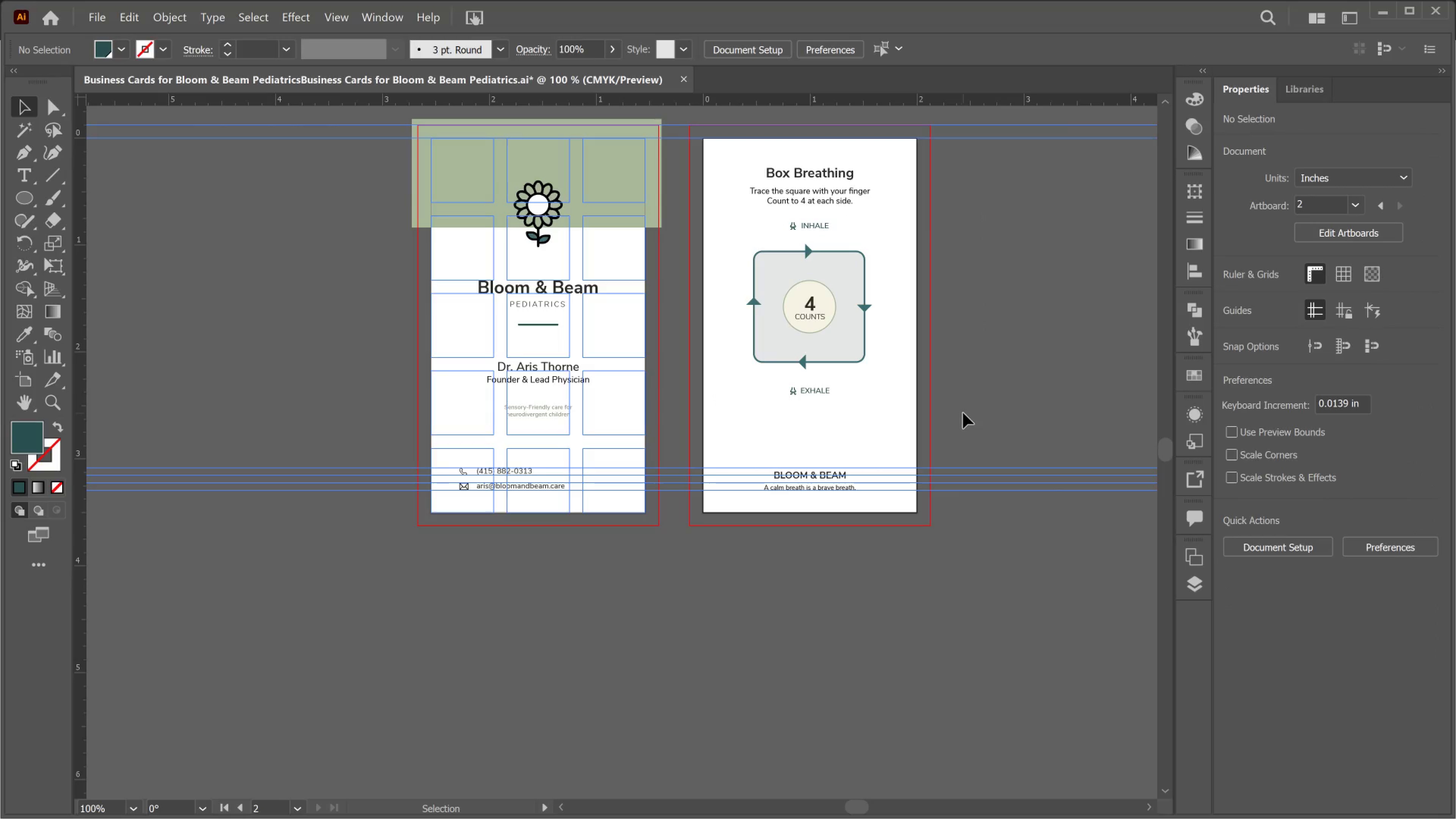 
left_click_drag(start_coordinate=[965, 413], to_coordinate=[742, 217])
 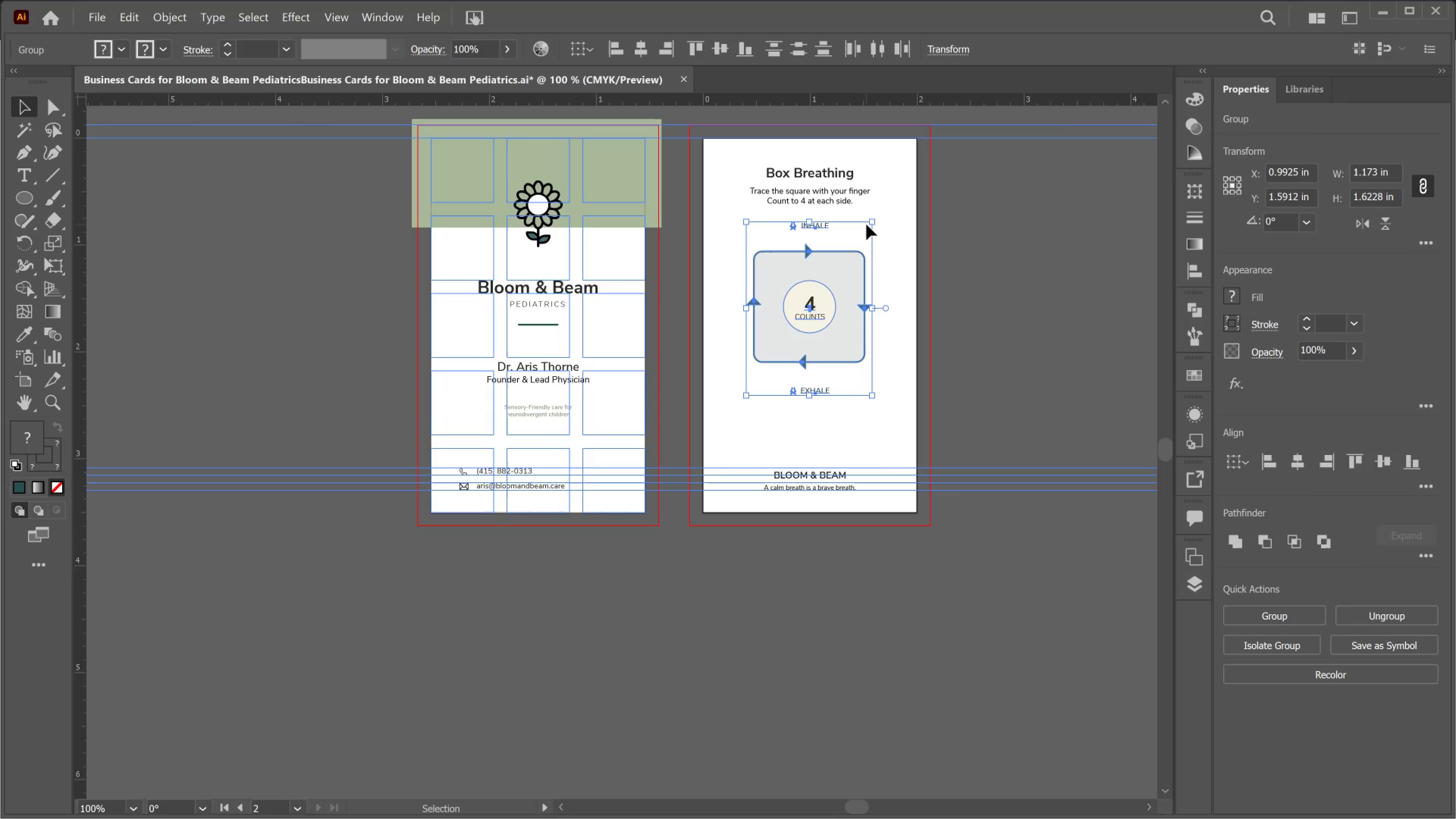 
key(Shift+ArrowDown)
 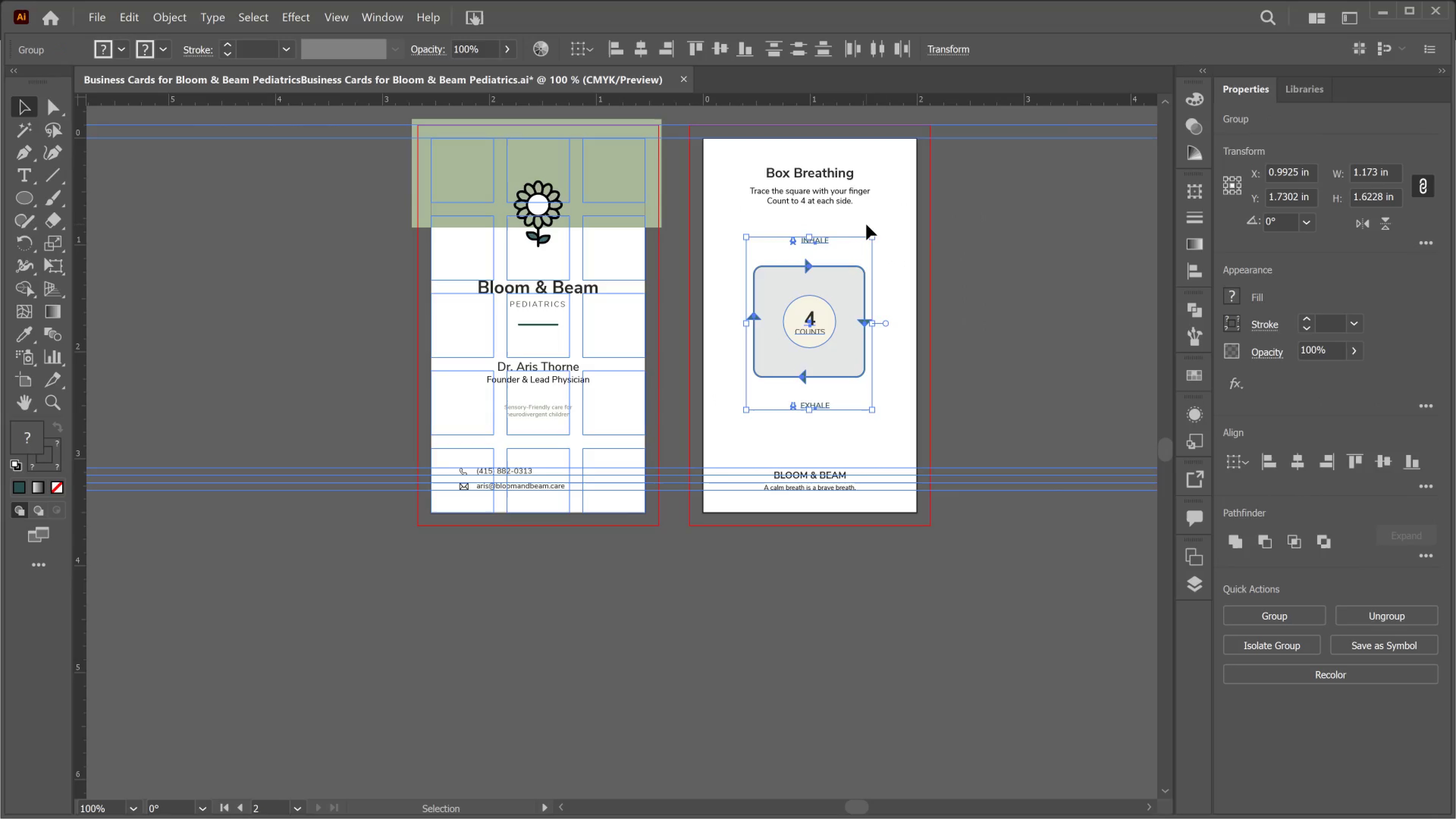 
left_click([968, 238])
 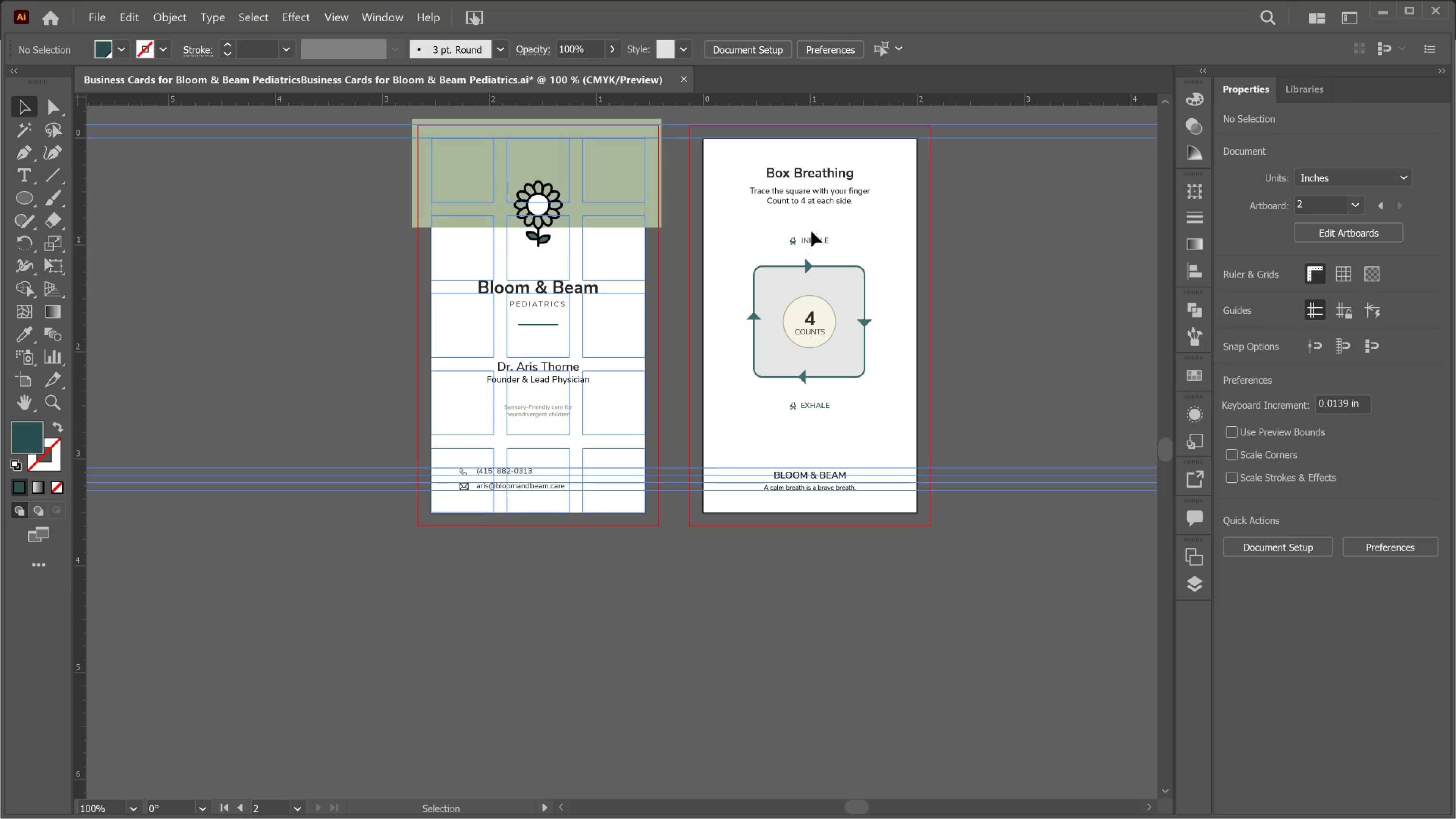 
left_click_drag(start_coordinate=[976, 225], to_coordinate=[749, 150])
 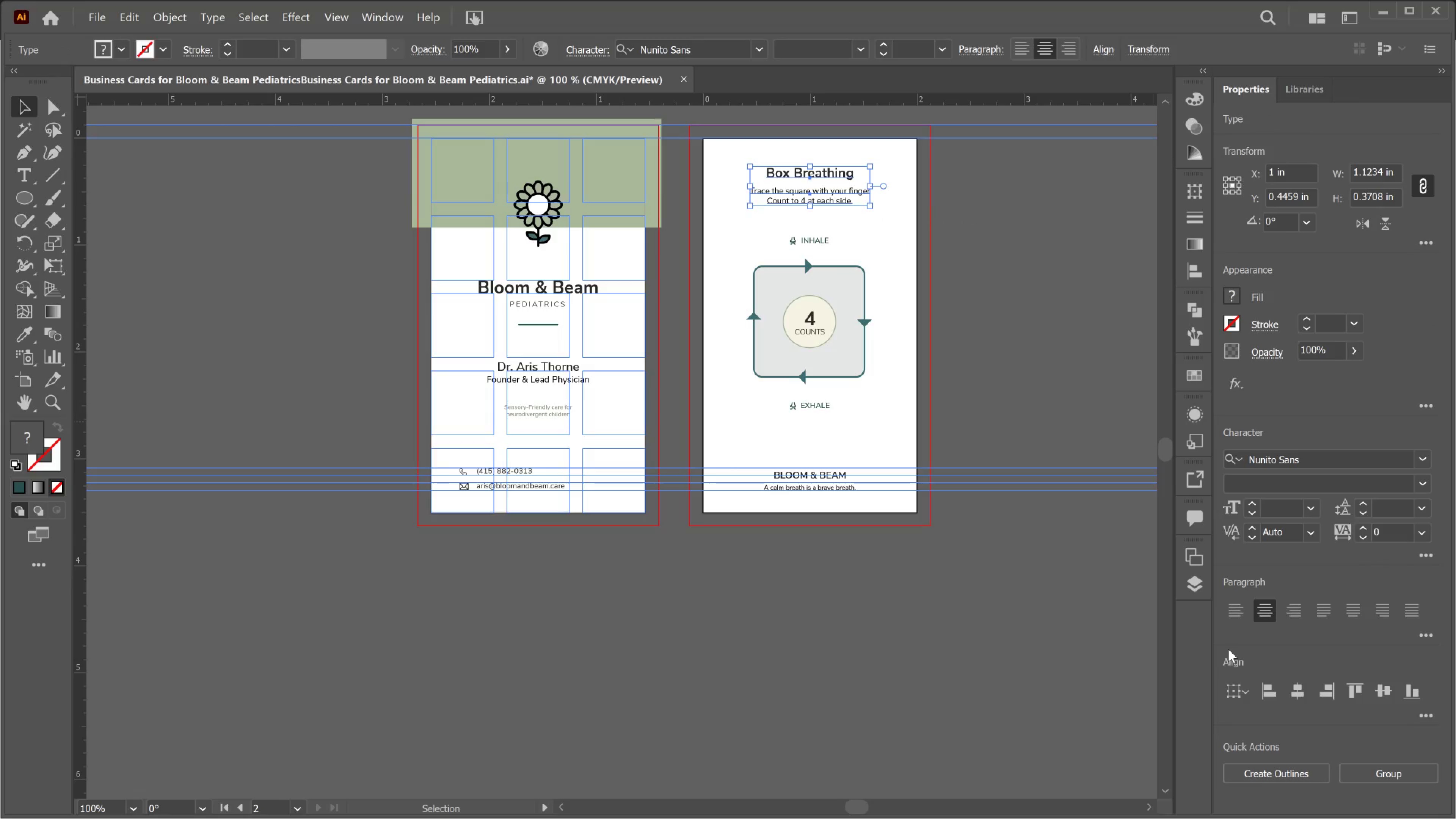 
key(Alt+Tab)